 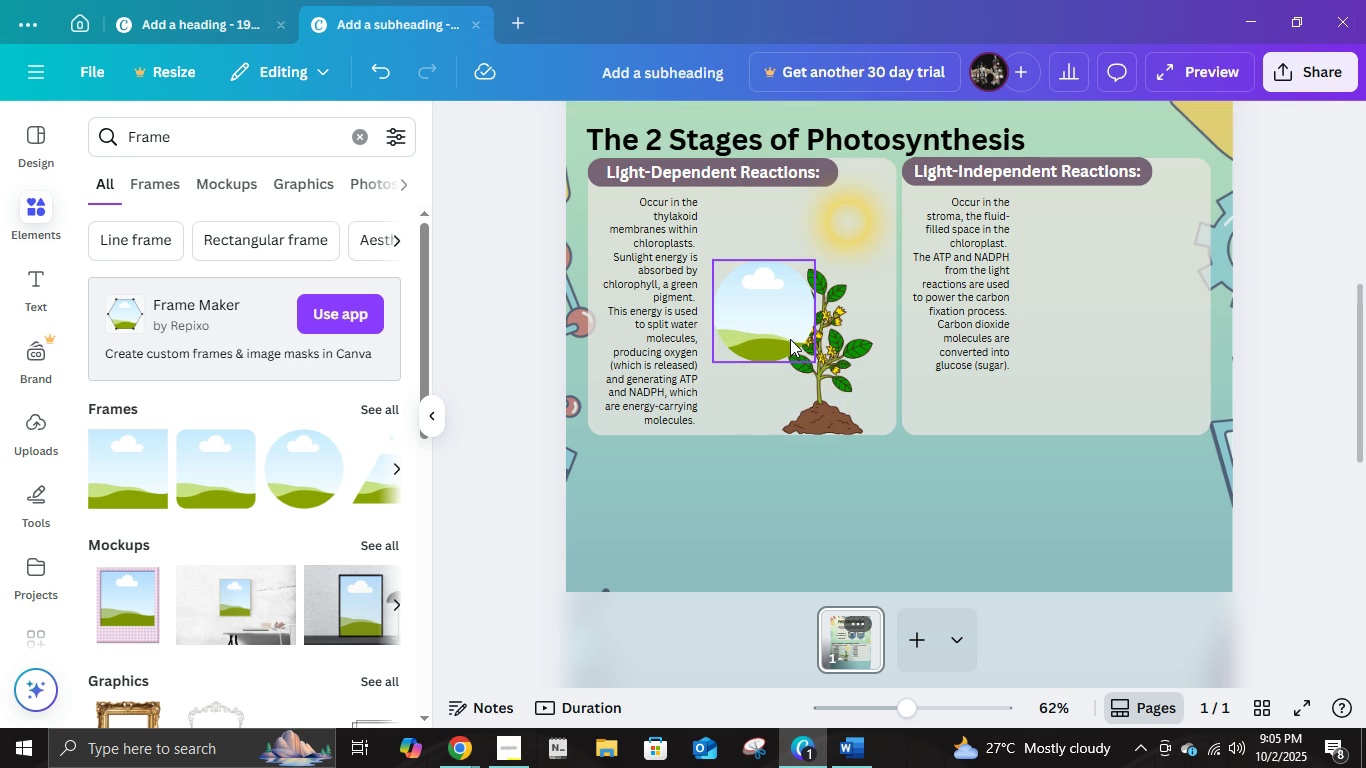 
left_click([842, 318])
 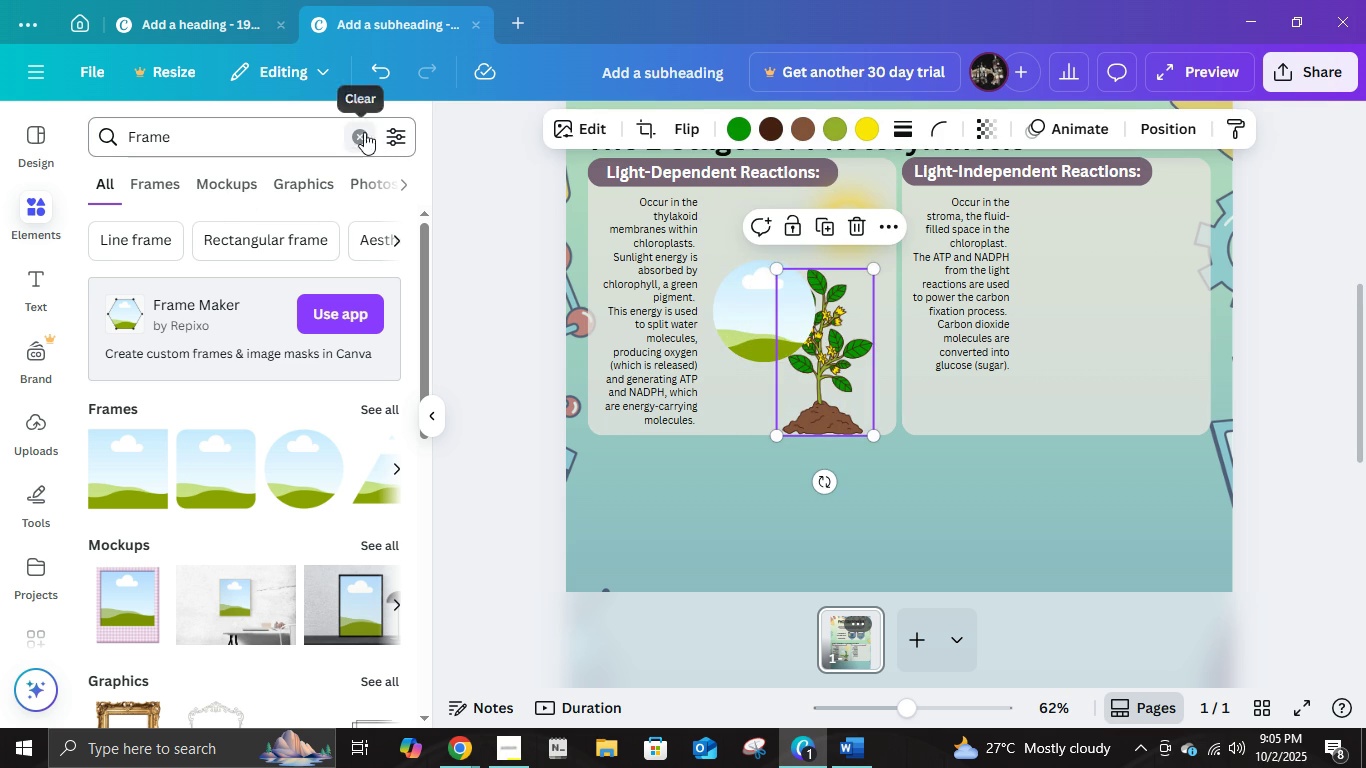 
left_click([357, 133])
 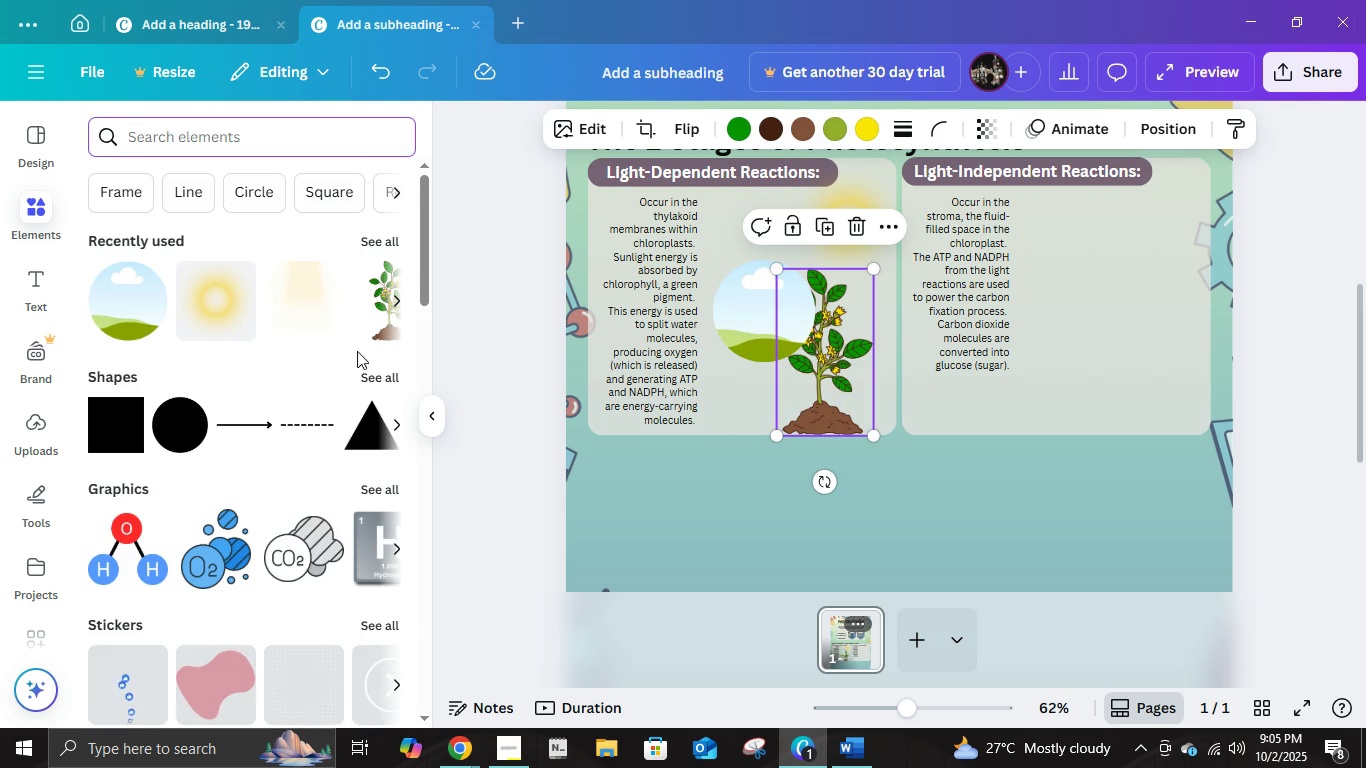 
left_click([378, 341])
 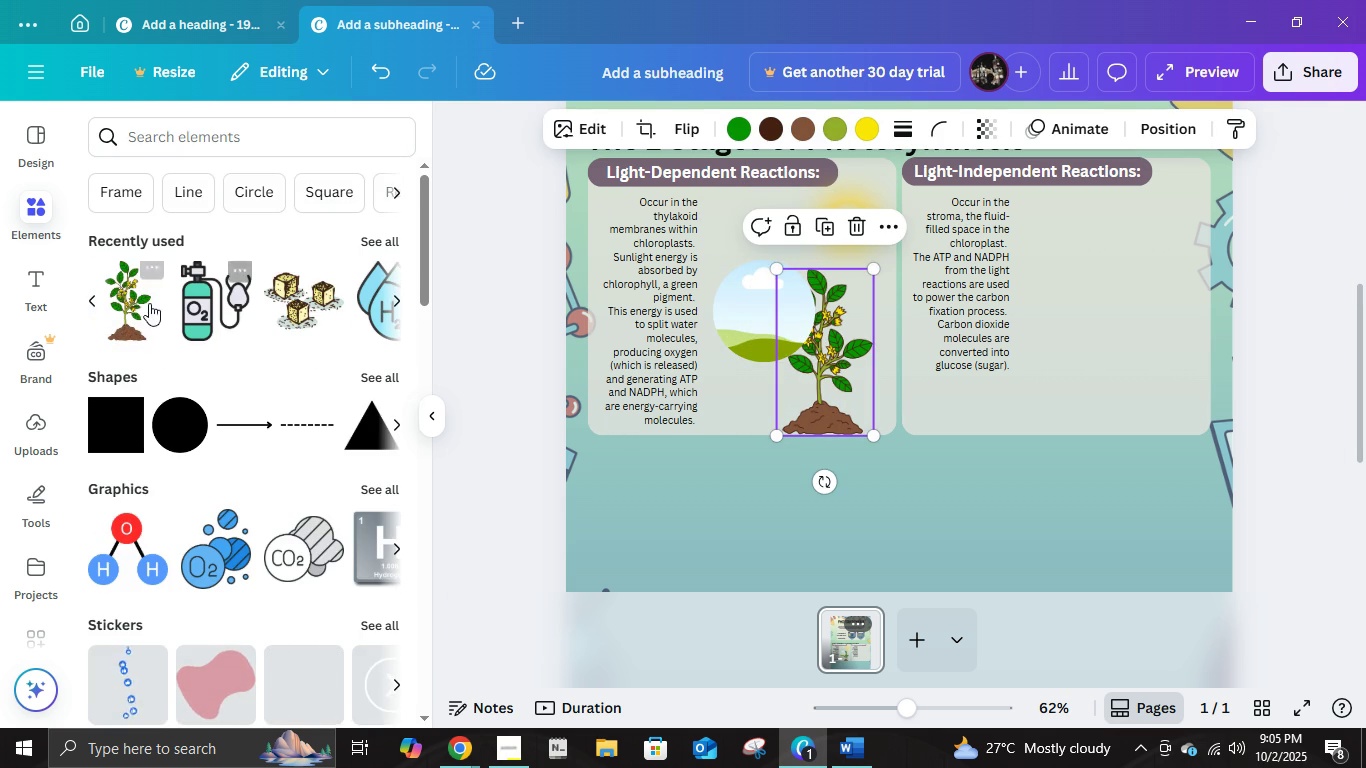 
left_click([133, 302])